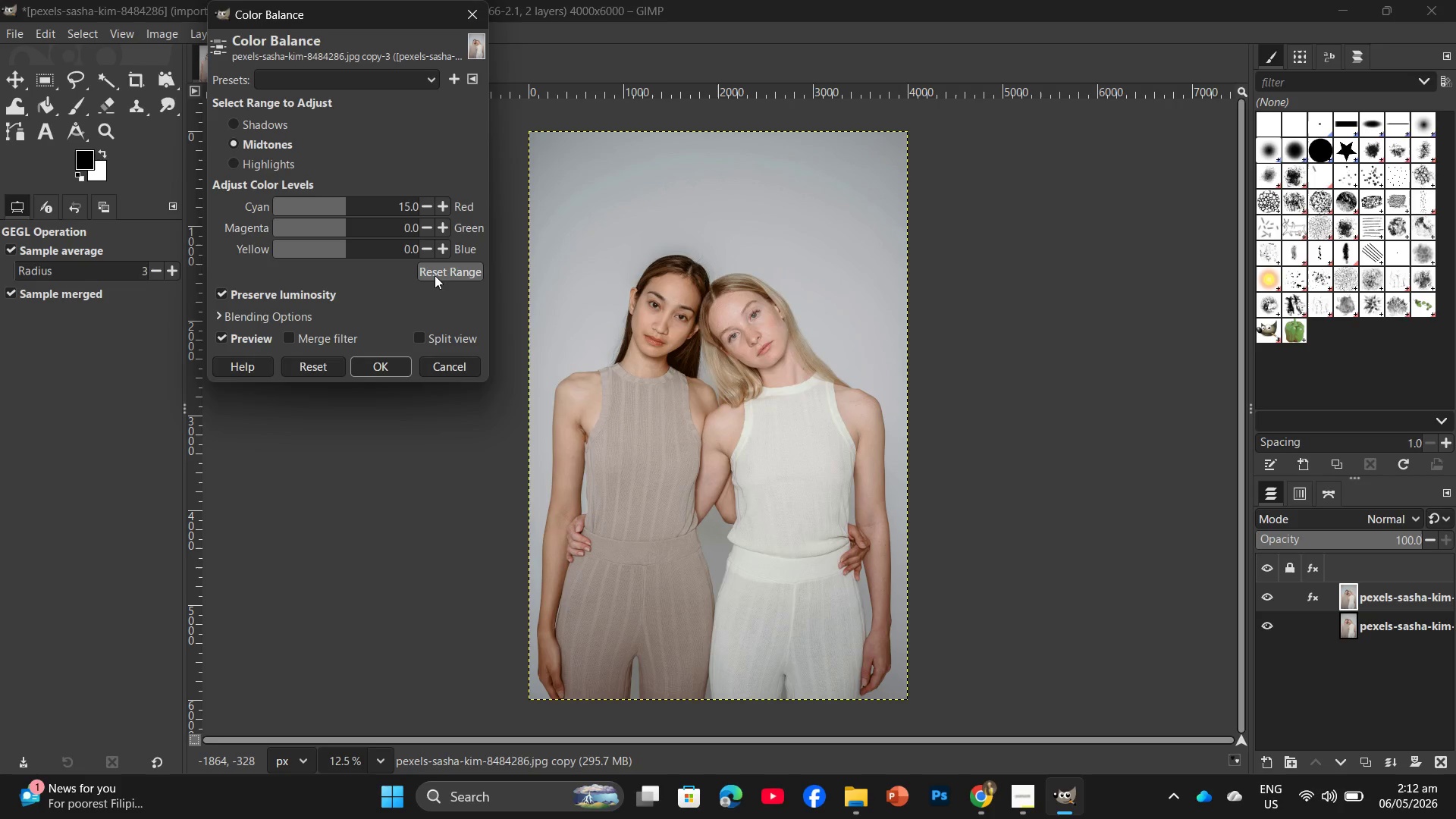 
wait(5.16)
 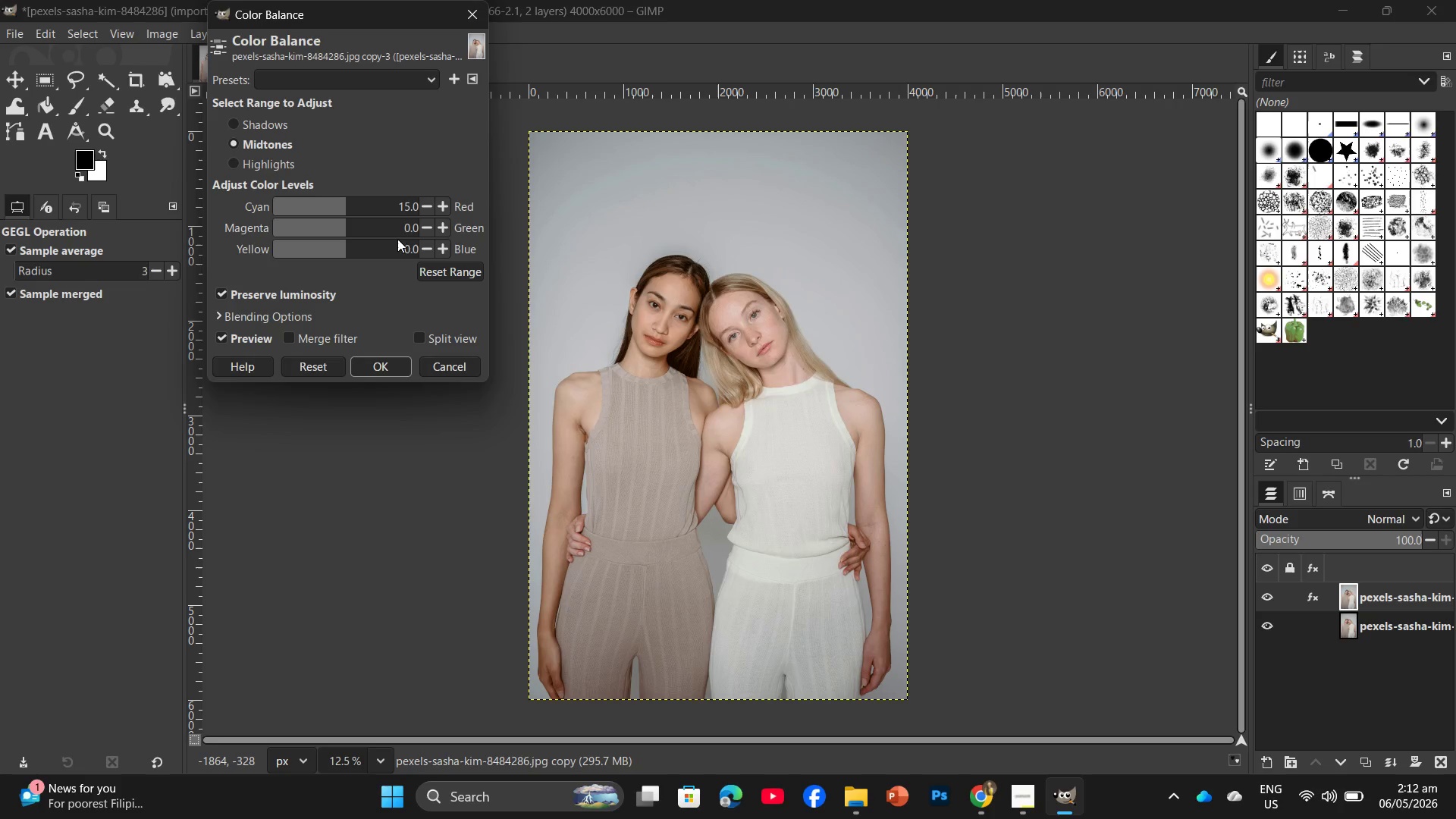 
left_click([412, 249])
 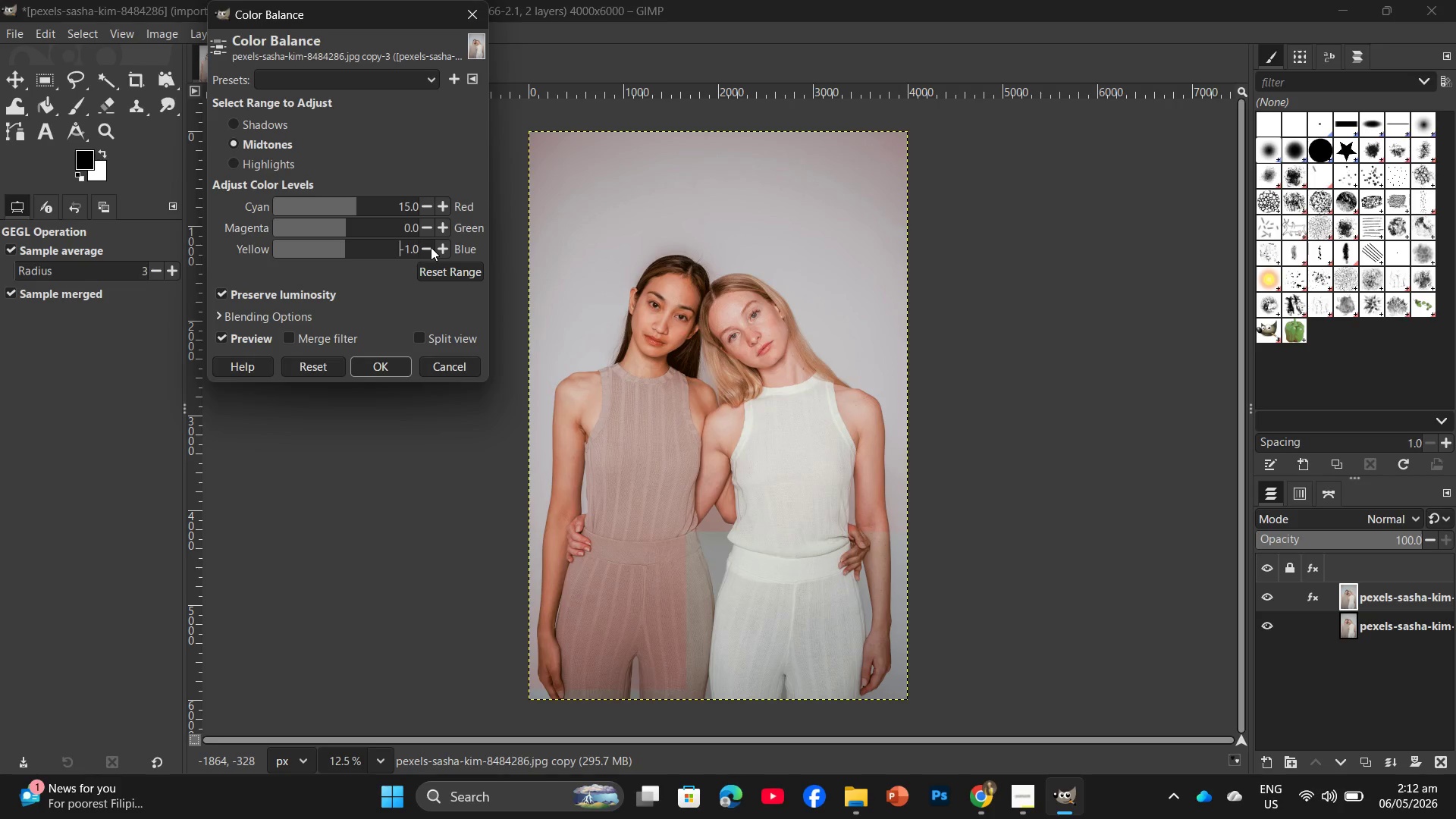 
double_click([431, 247])
 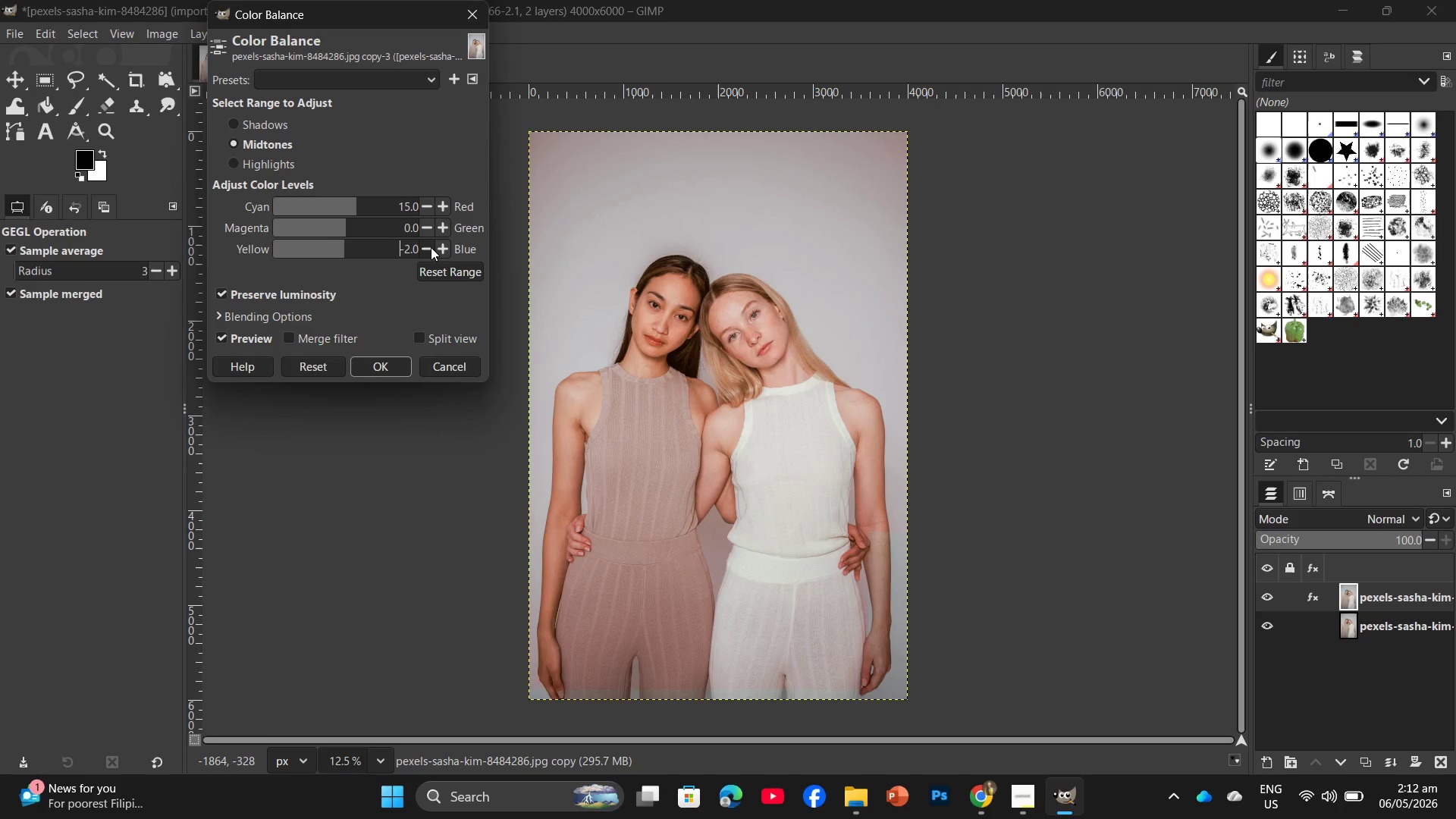 
triple_click([431, 247])
 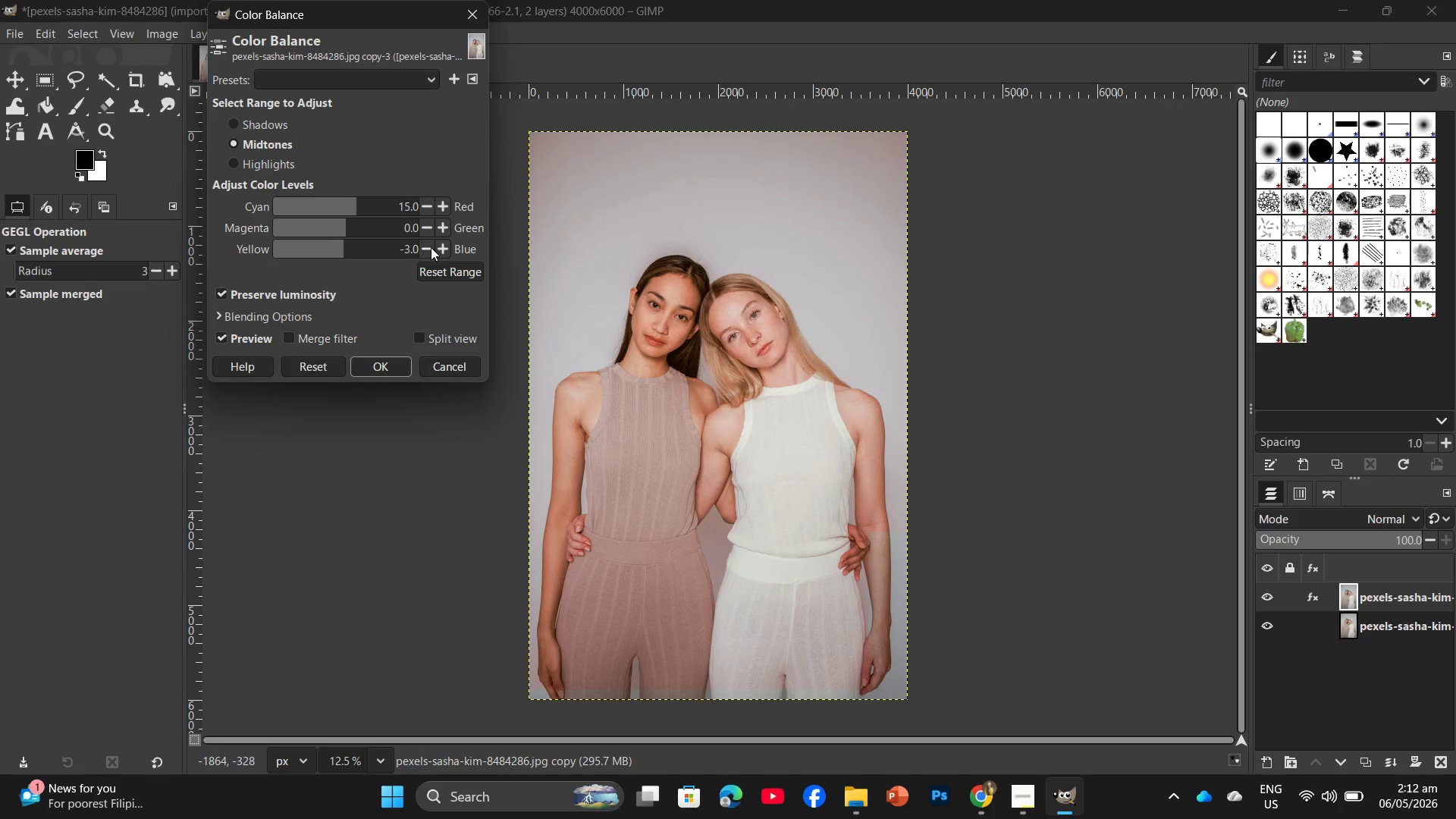 
triple_click([431, 247])
 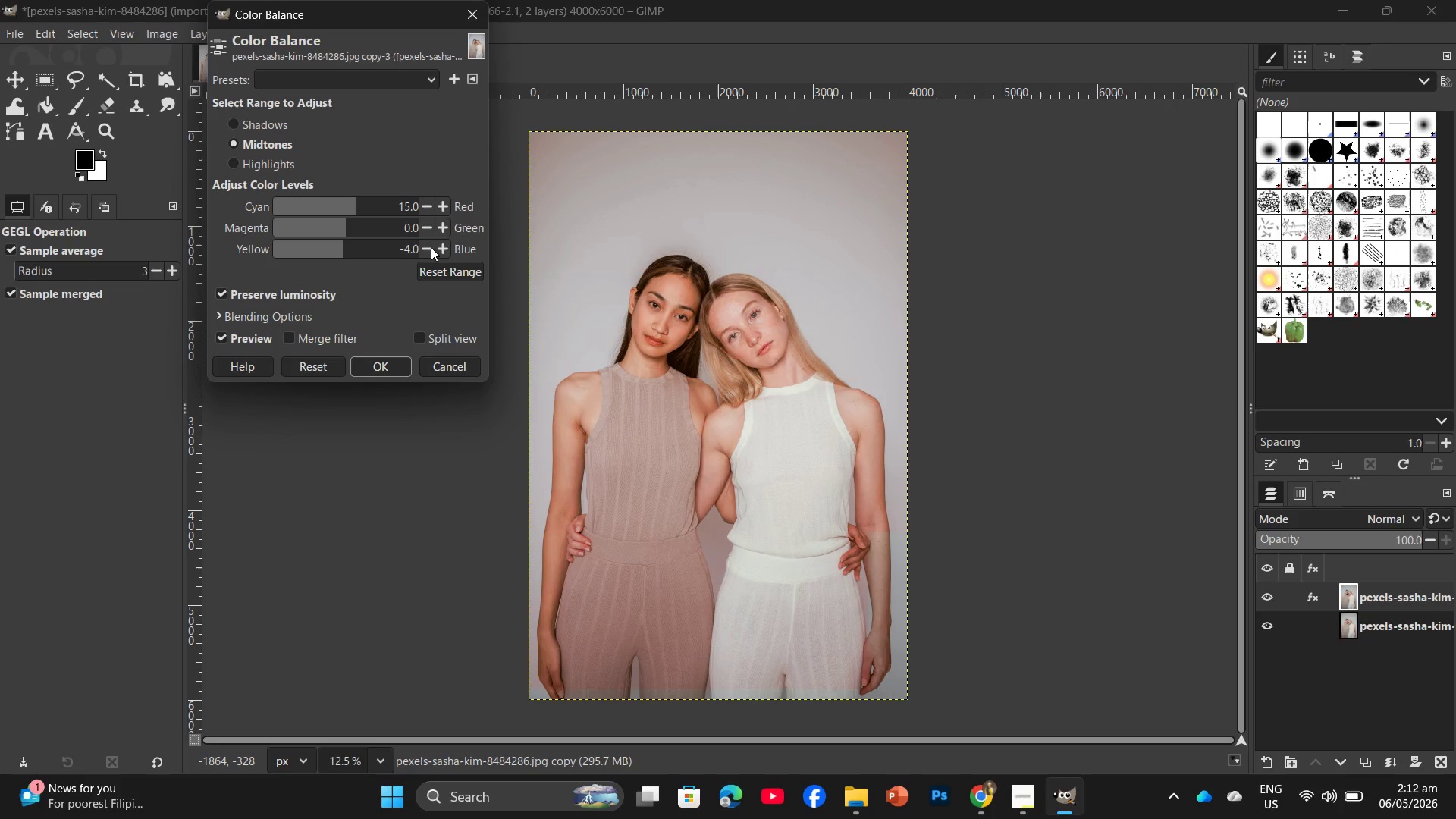 
triple_click([431, 247])
 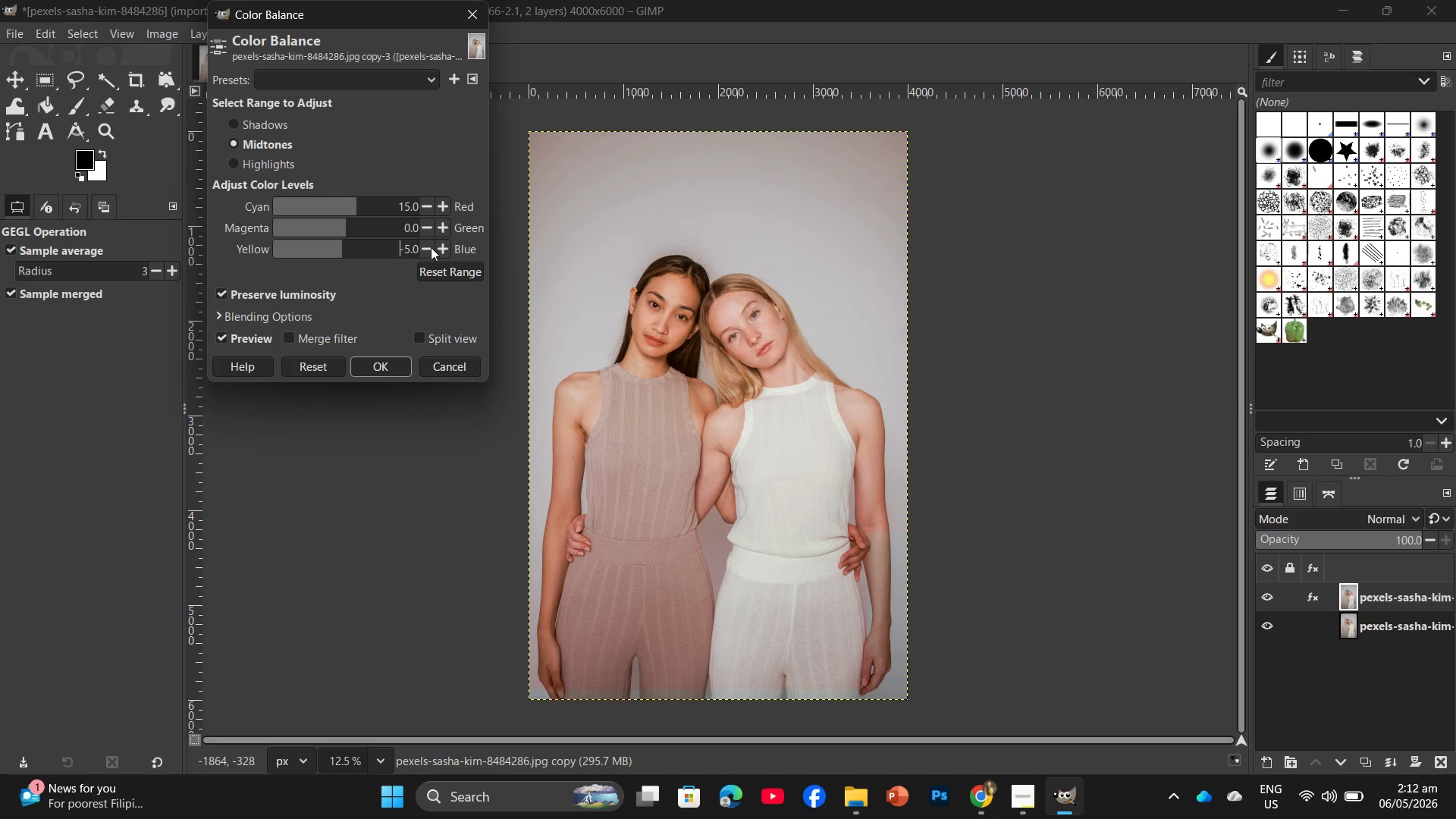 
triple_click([431, 247])
 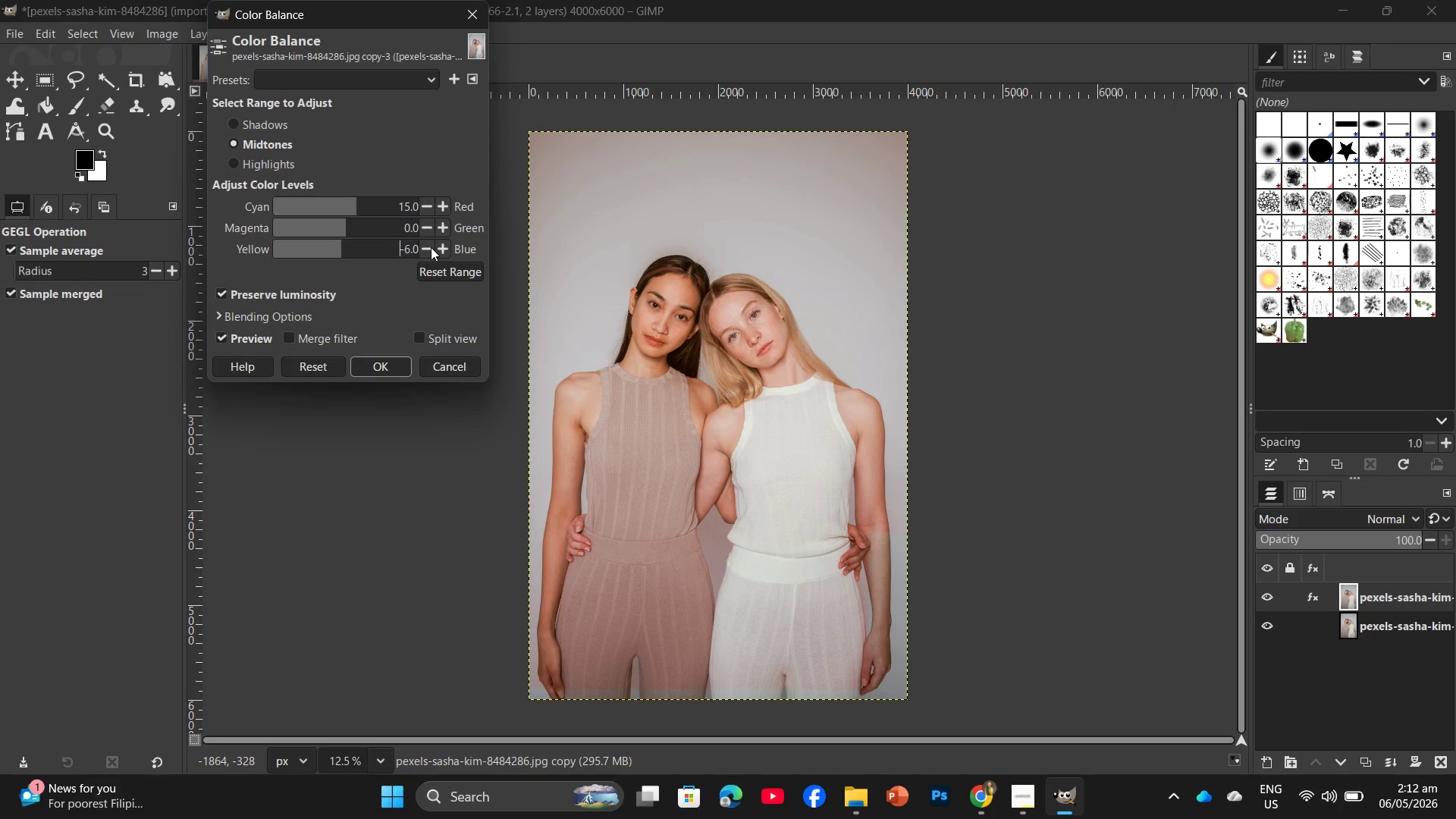 
triple_click([431, 247])
 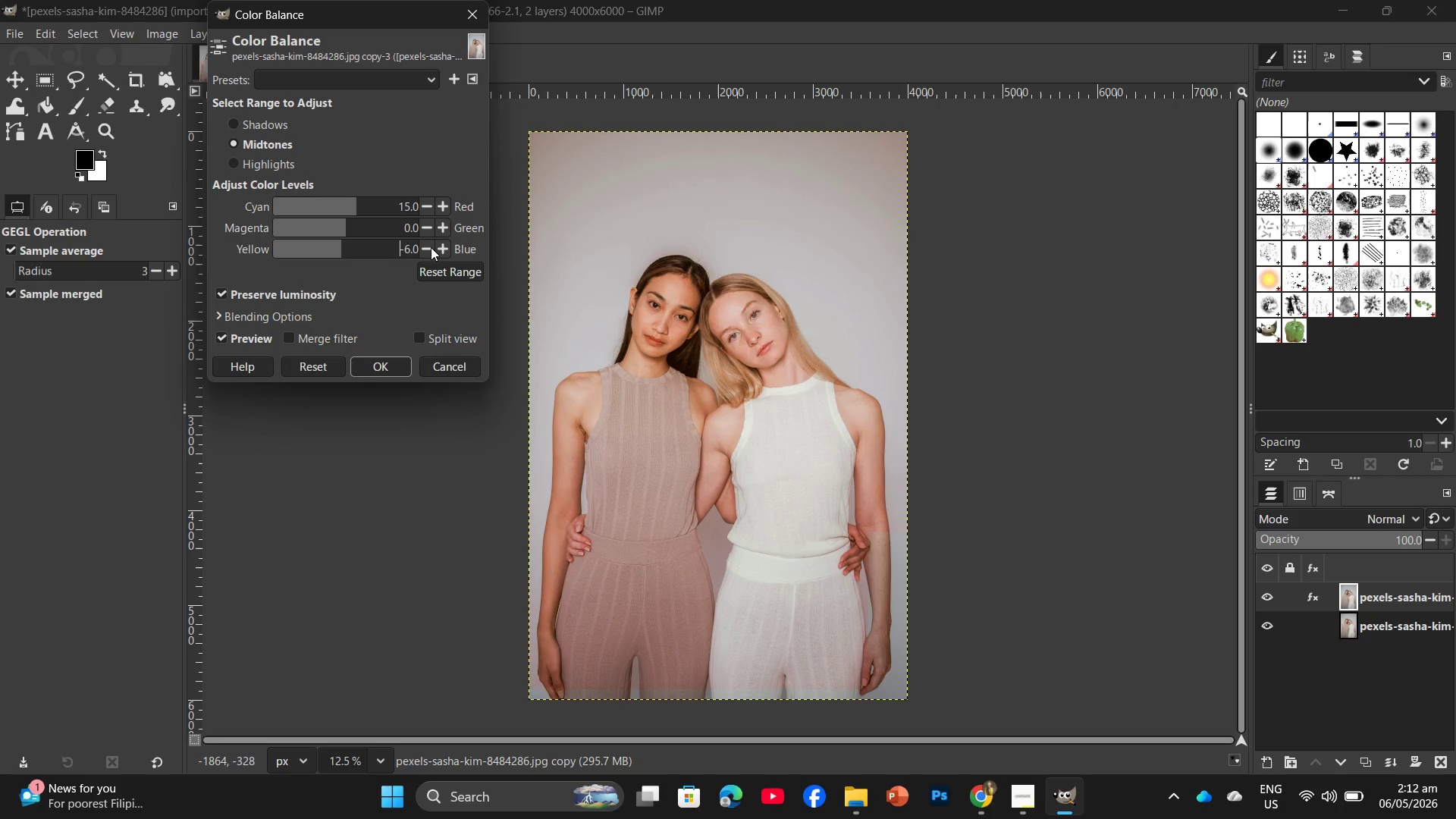 
triple_click([431, 247])
 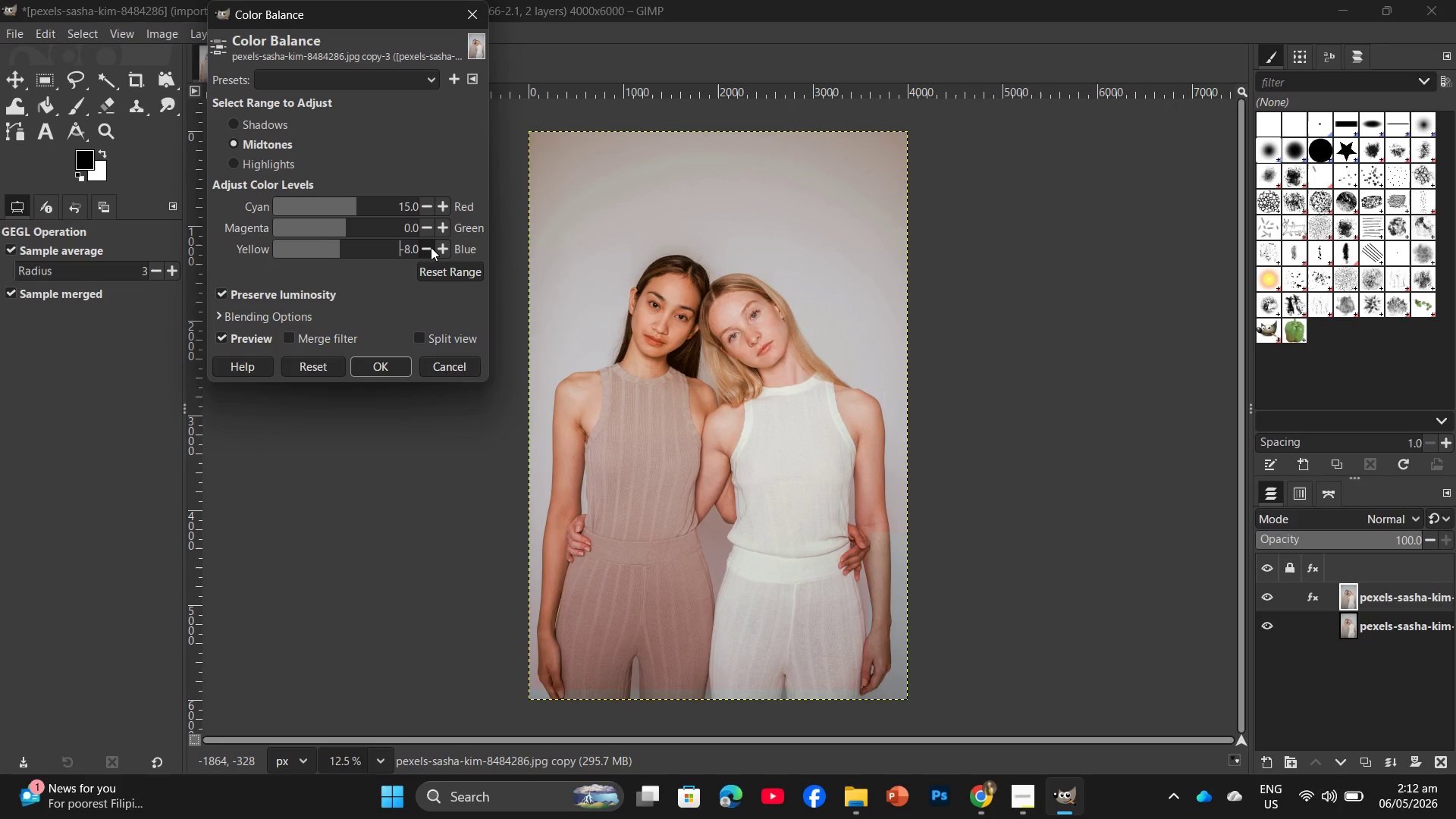 
triple_click([431, 247])